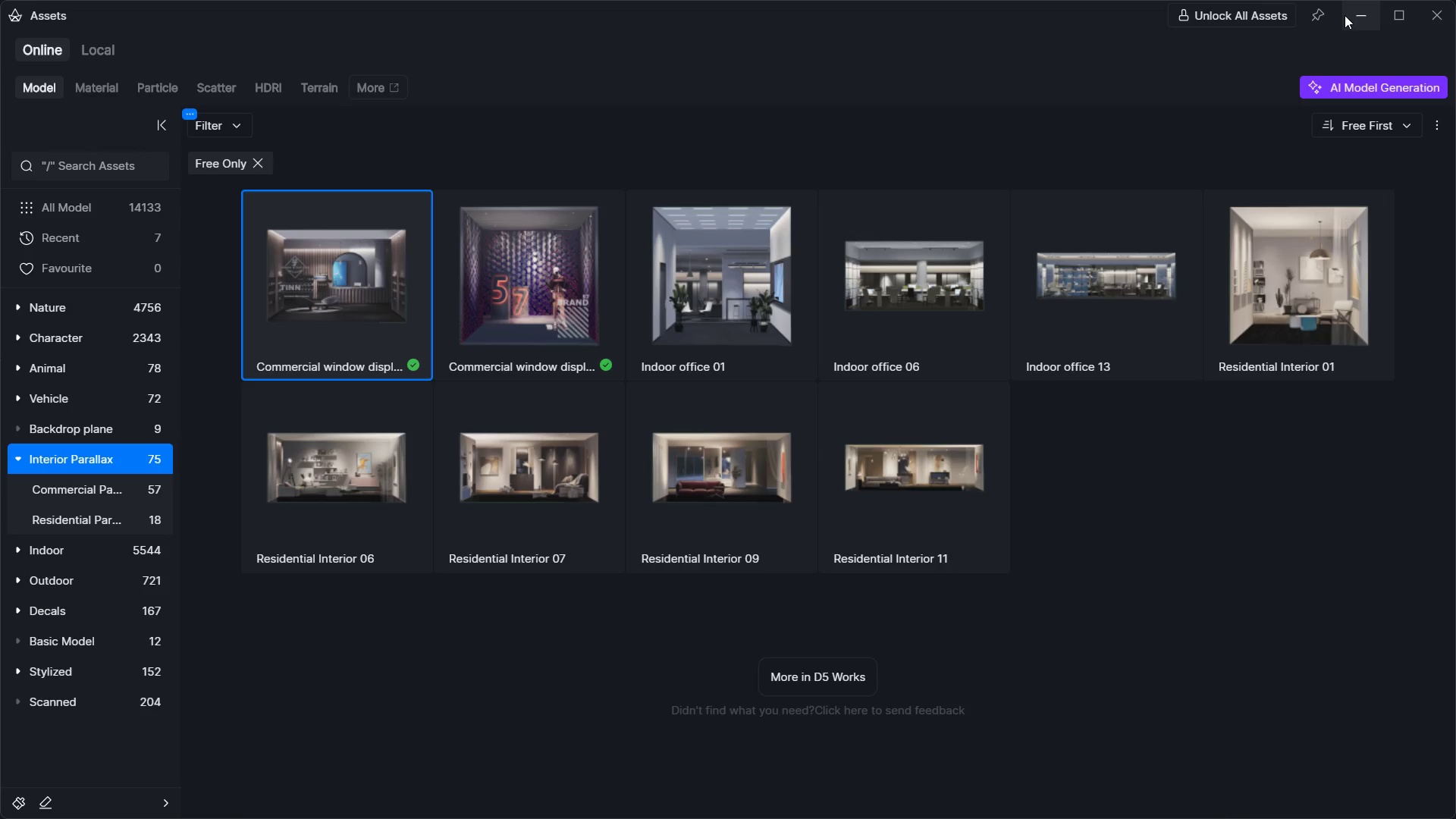 
wait(10.36)
 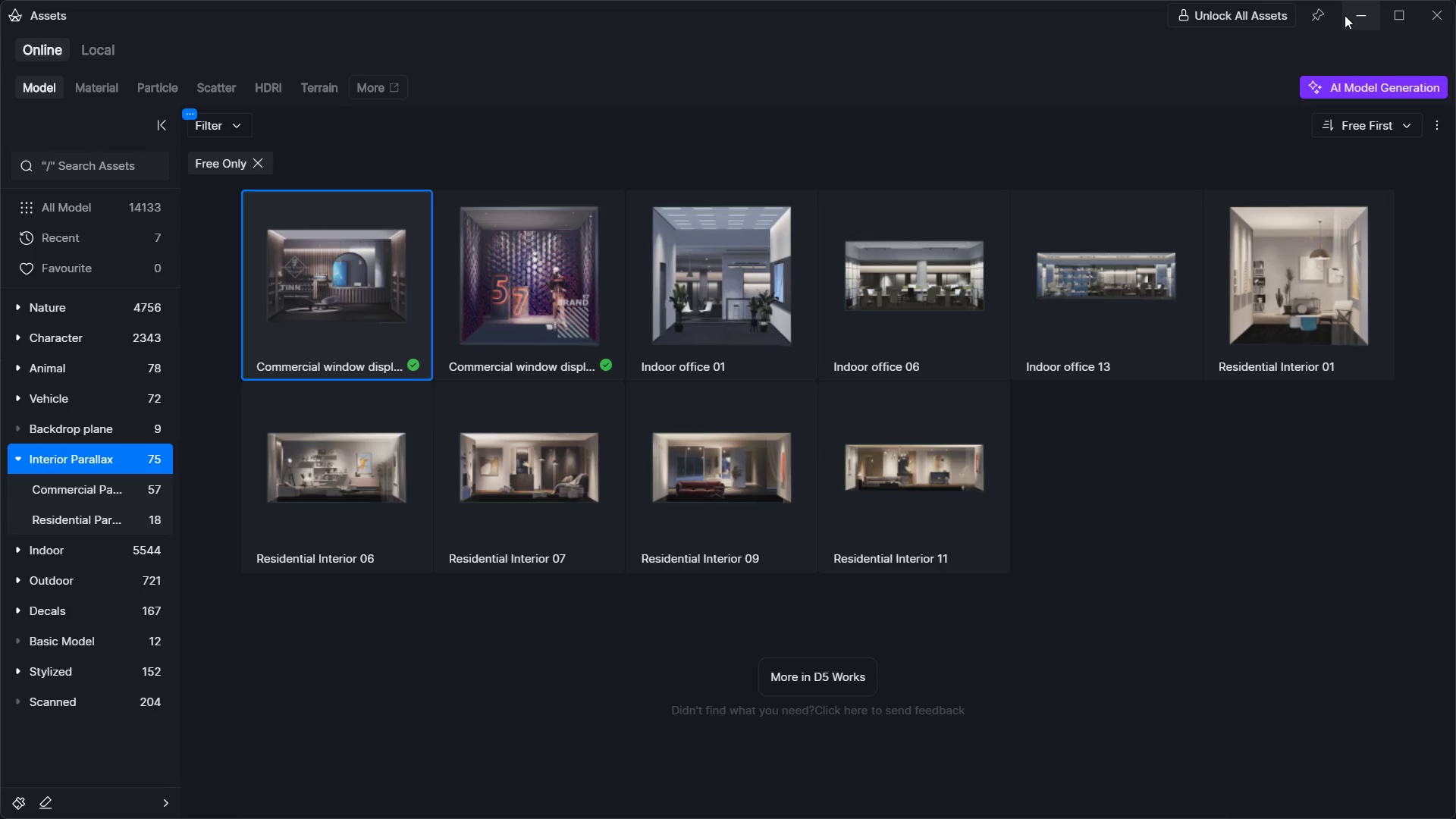 
left_click([1346, 27])
 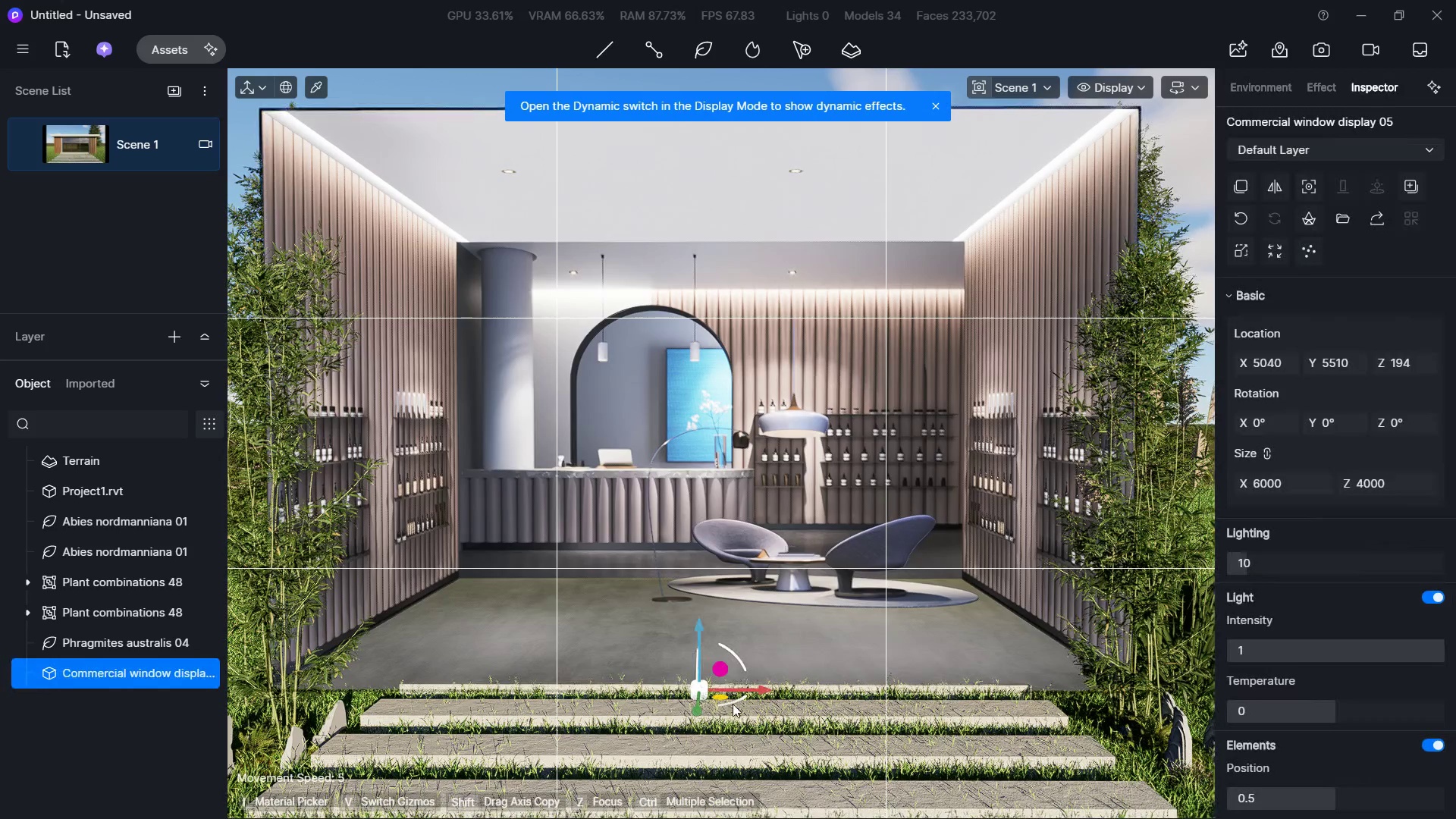 
left_click_drag(start_coordinate=[695, 709], to_coordinate=[702, 620])
 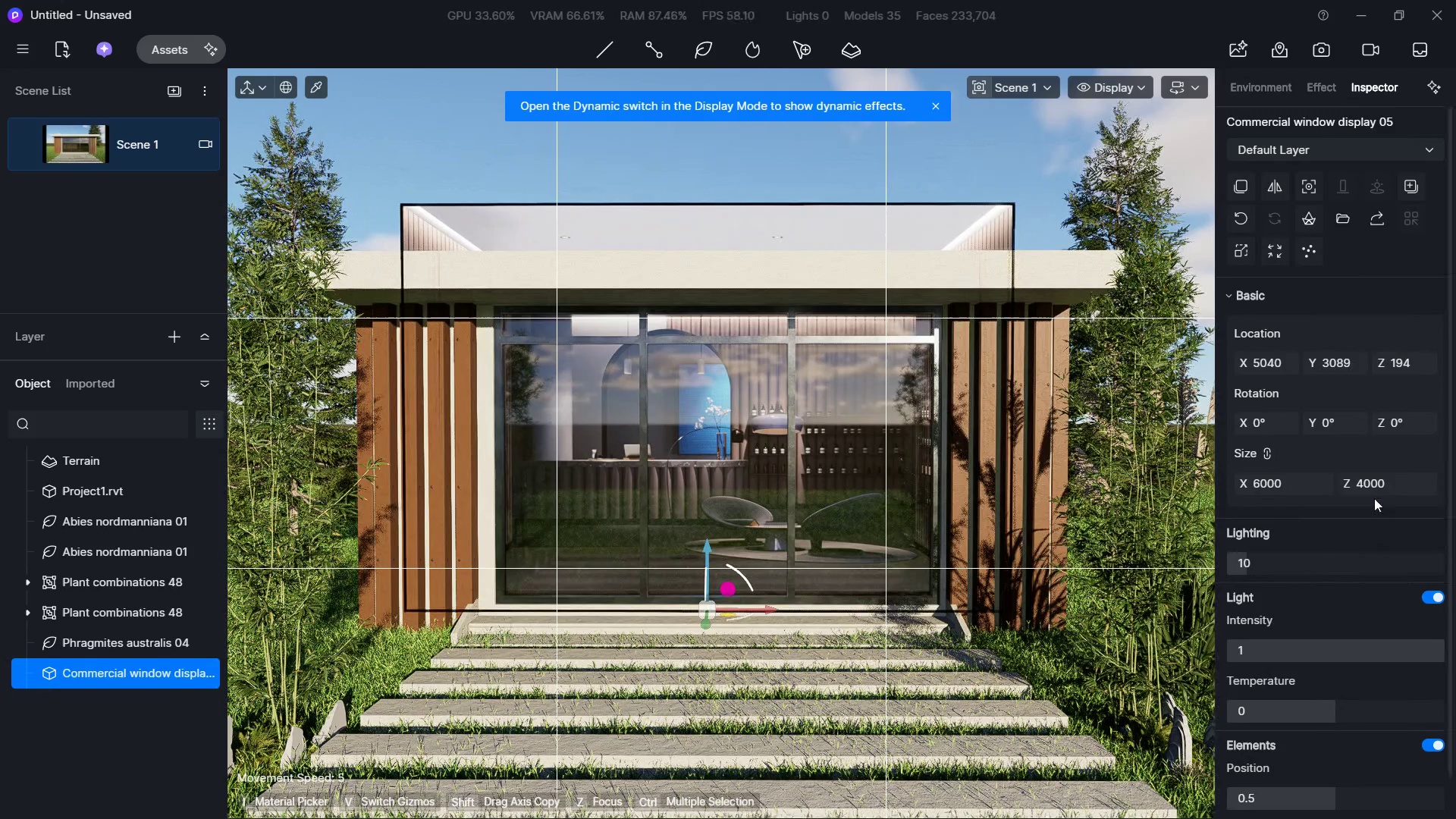 
hold_key(key=ShiftLeft, duration=3.55)
 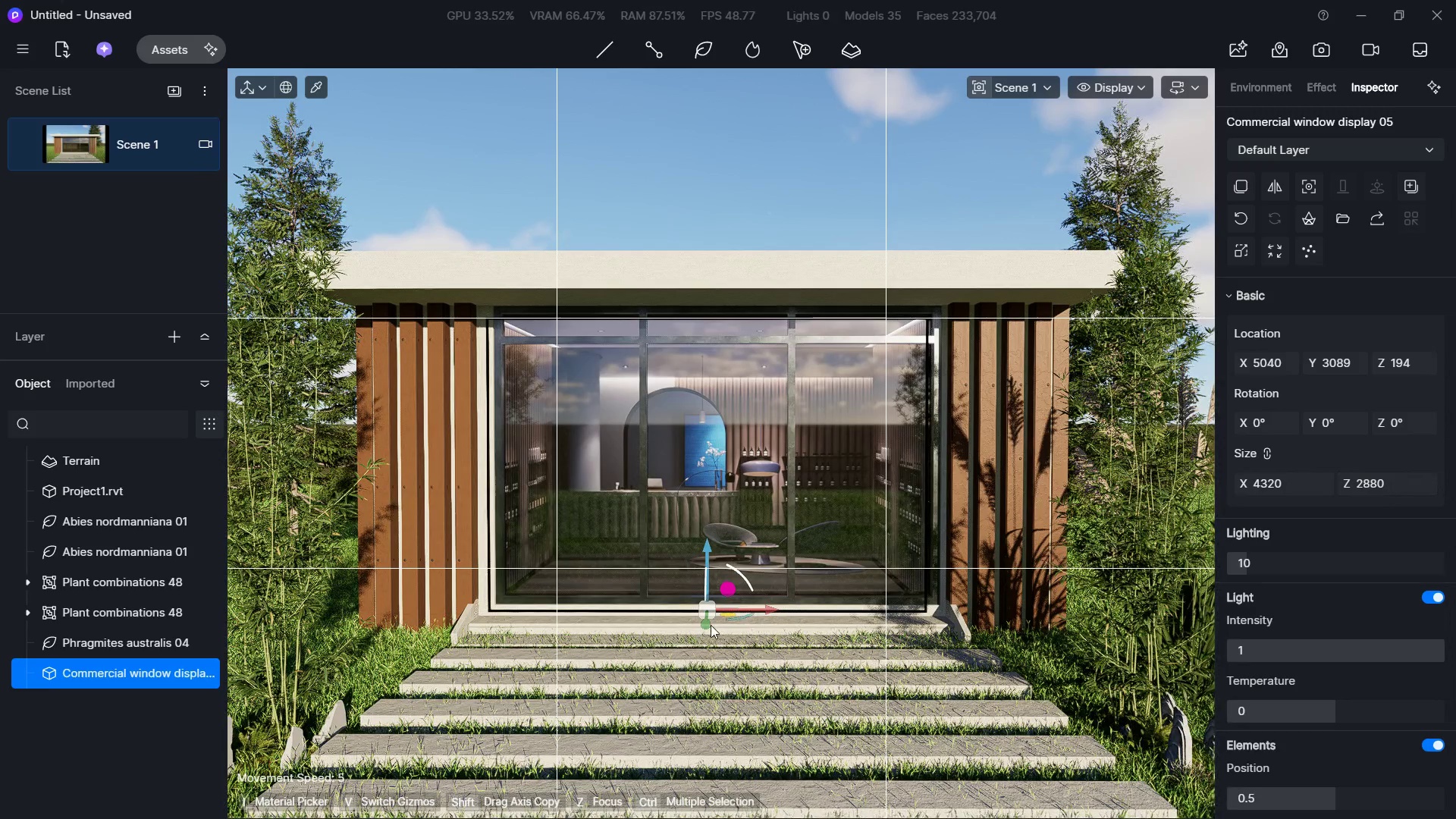 
left_click_drag(start_coordinate=[706, 626], to_coordinate=[703, 629])
 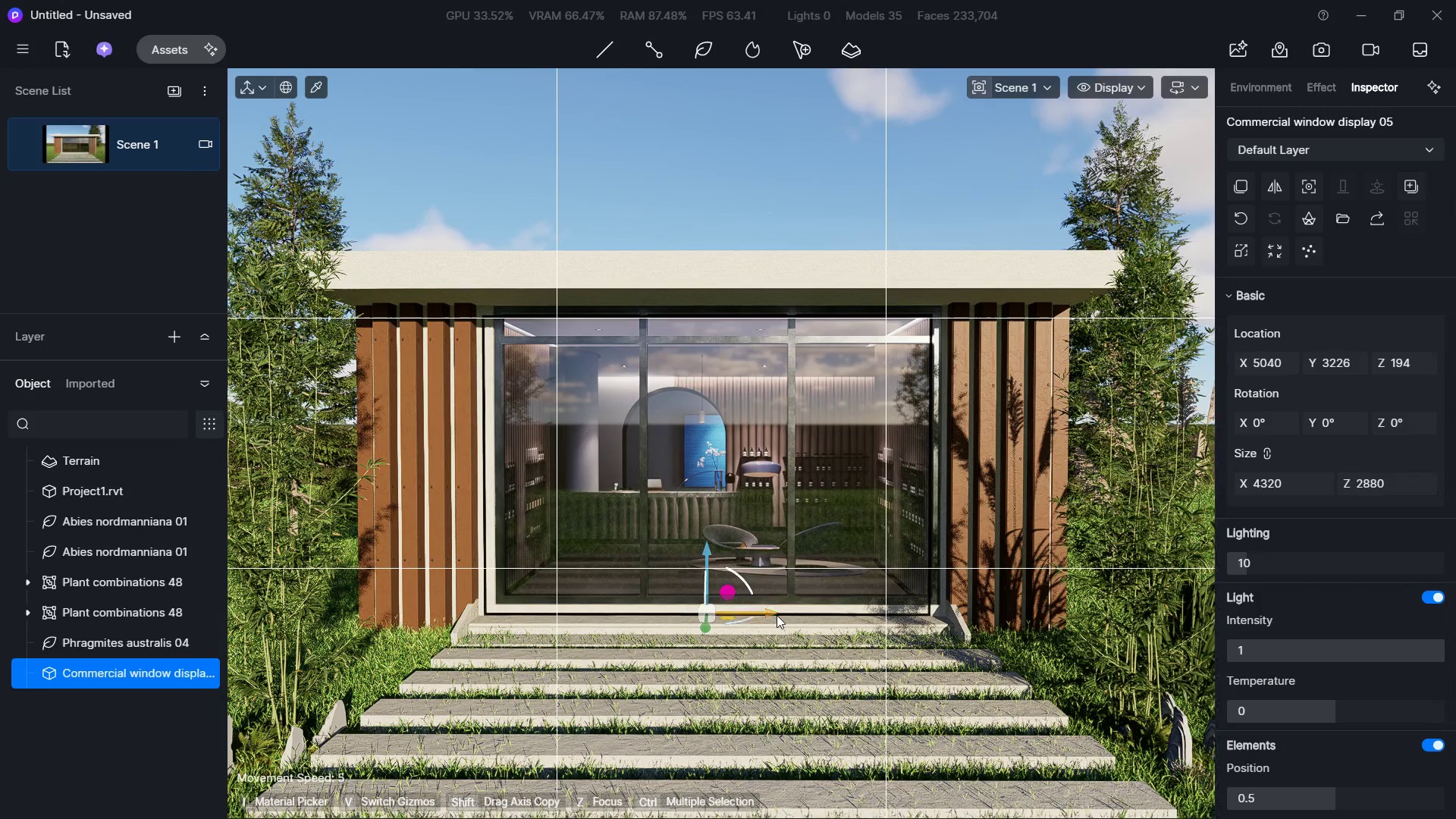 
left_click_drag(start_coordinate=[777, 615], to_coordinate=[781, 616])
 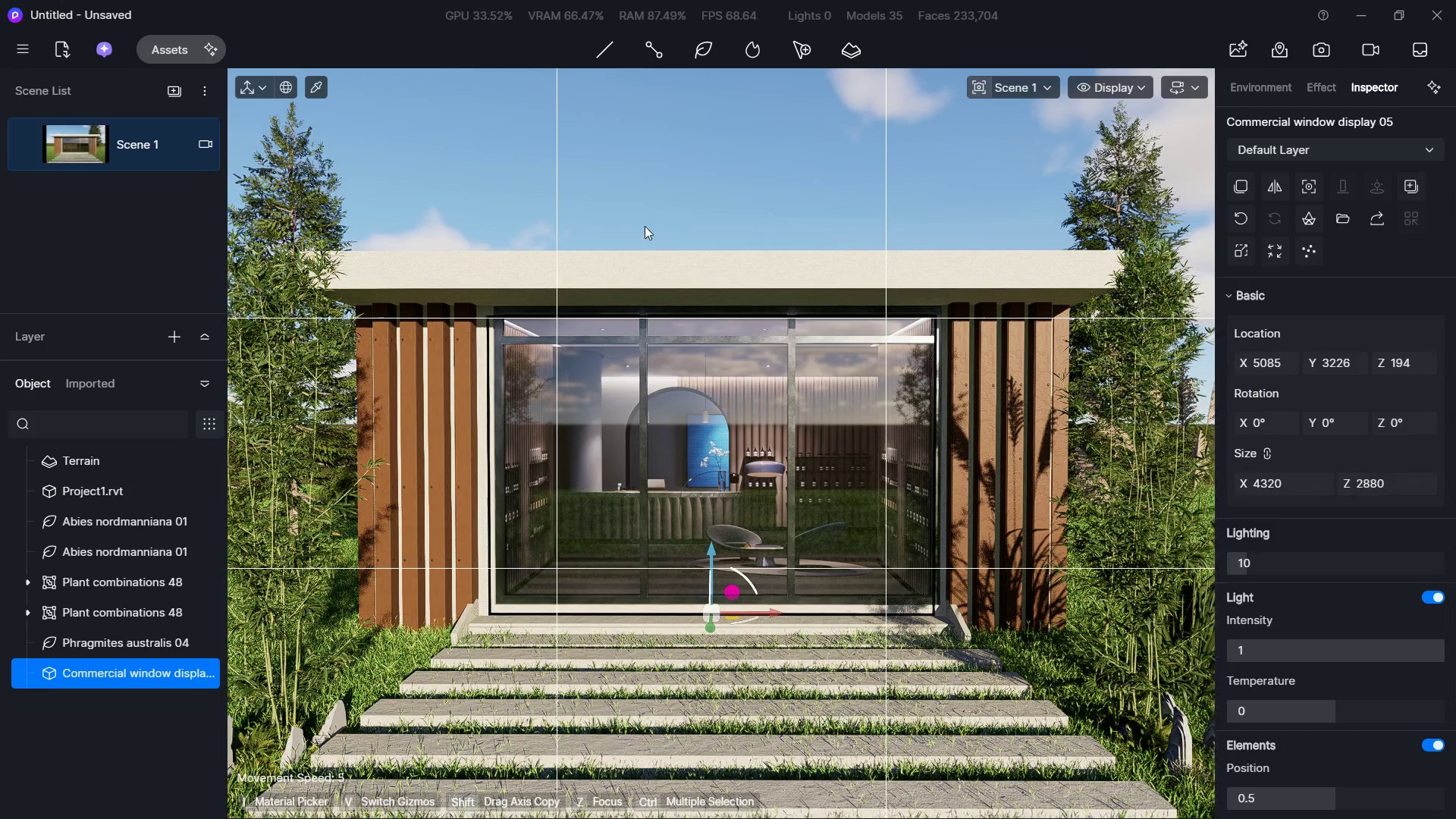 
left_click([671, 170])
 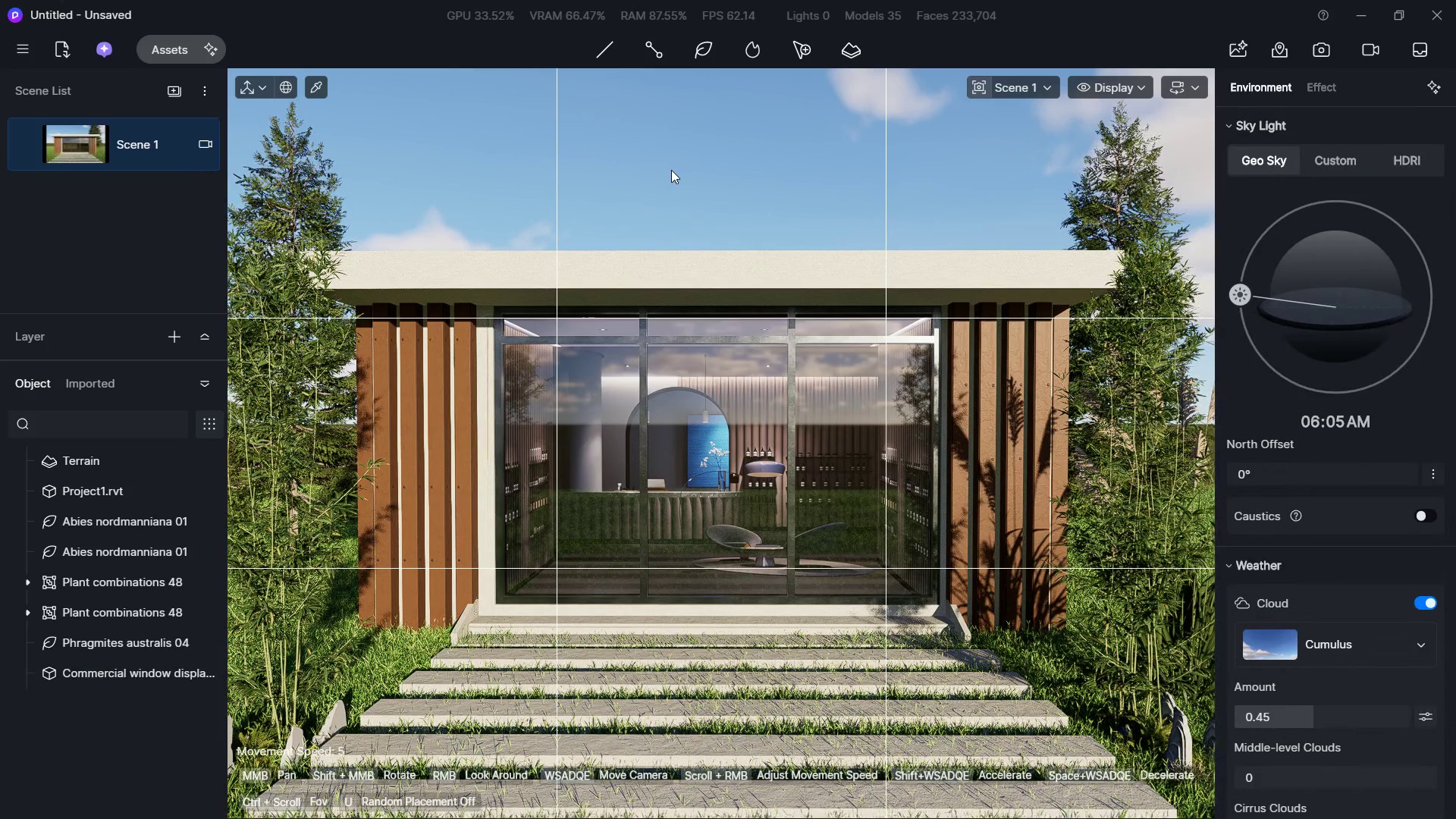 
key(Alt+Tab)
 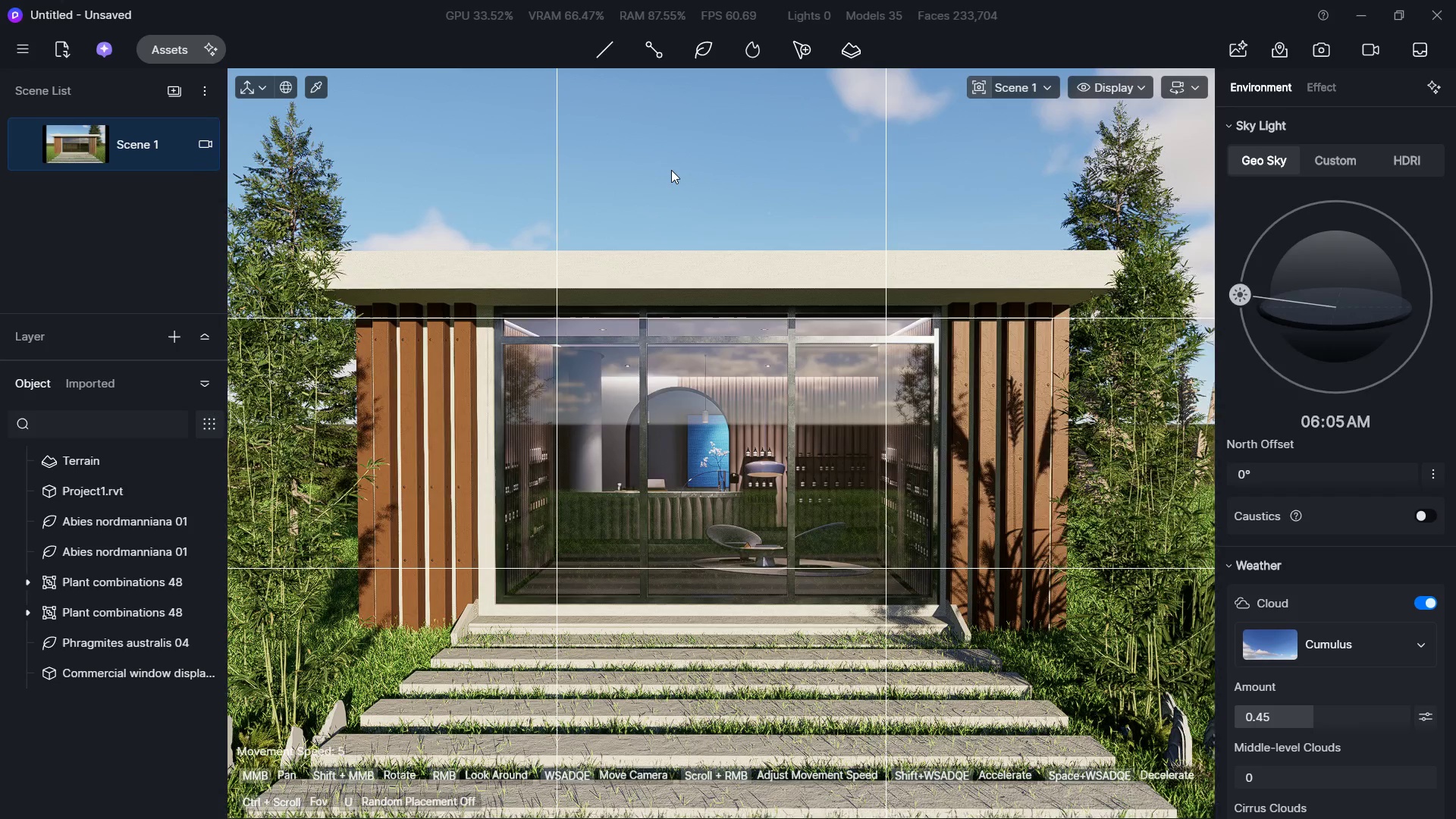 
key(Alt+Tab)